 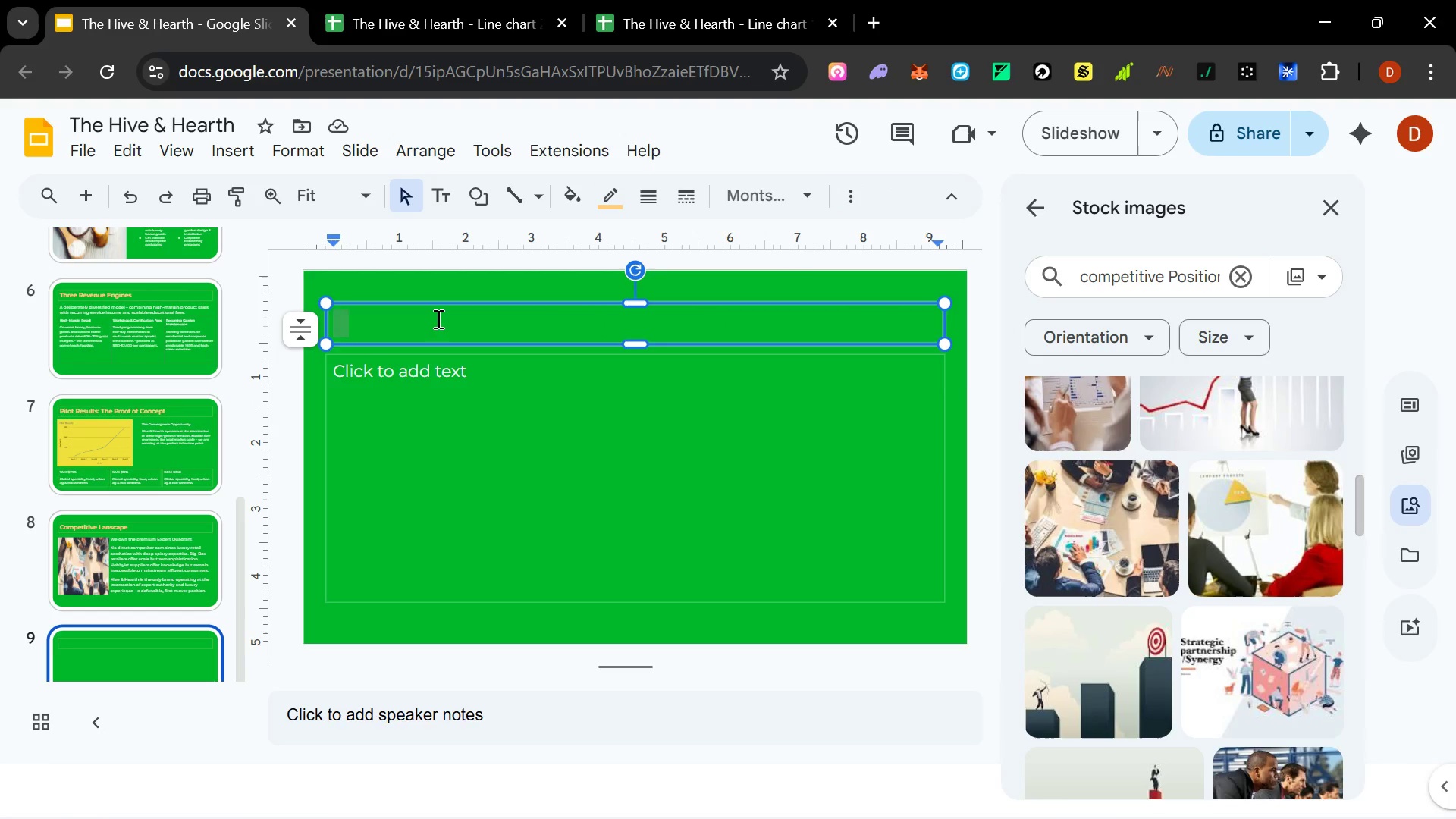 
hold_key(key=ControlLeft, duration=0.84)
 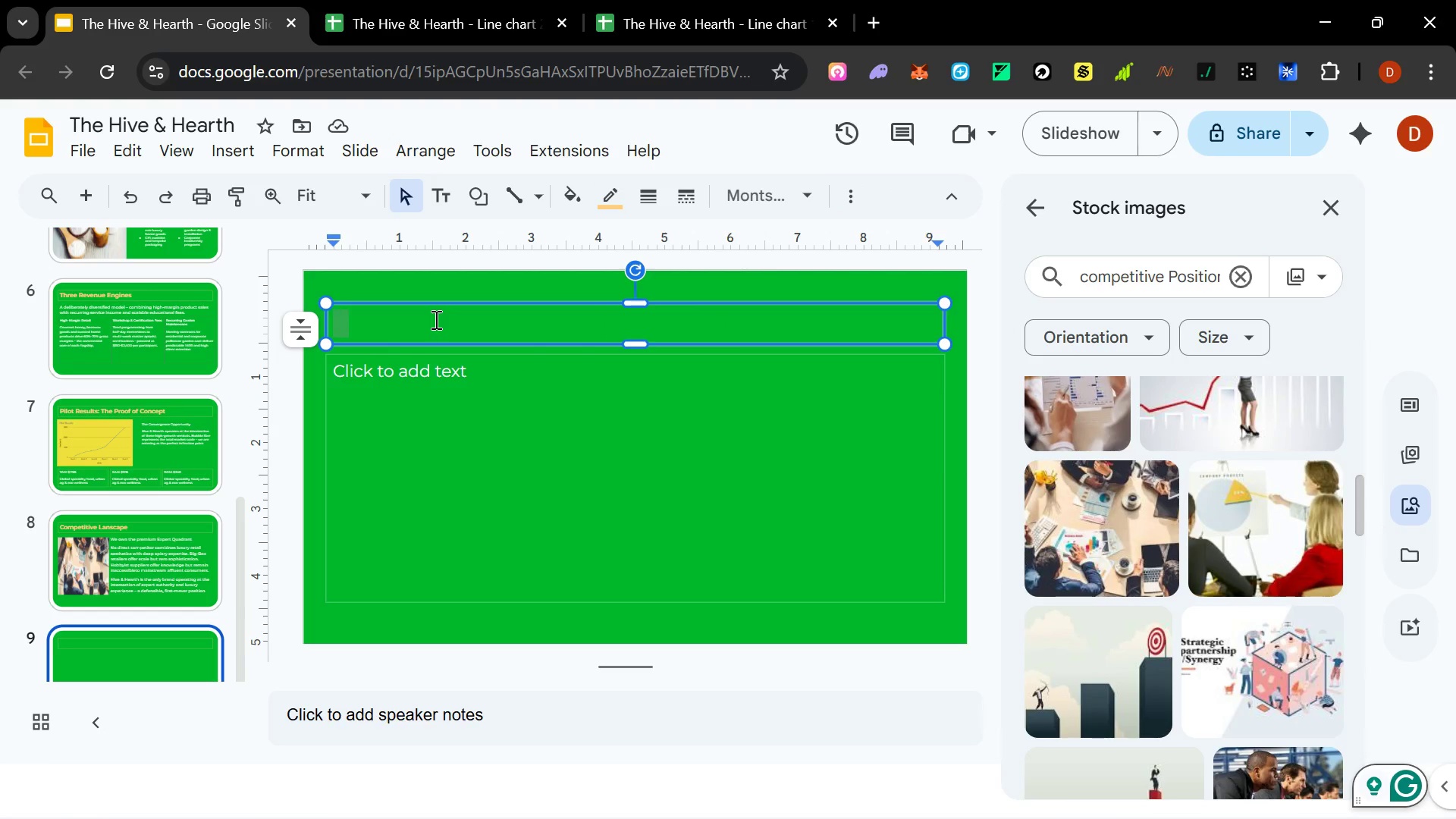 
type(Marketing & Cmmu)
key(Backspace)
key(Backspace)
key(Backspace)
type(ommunity Growth)
 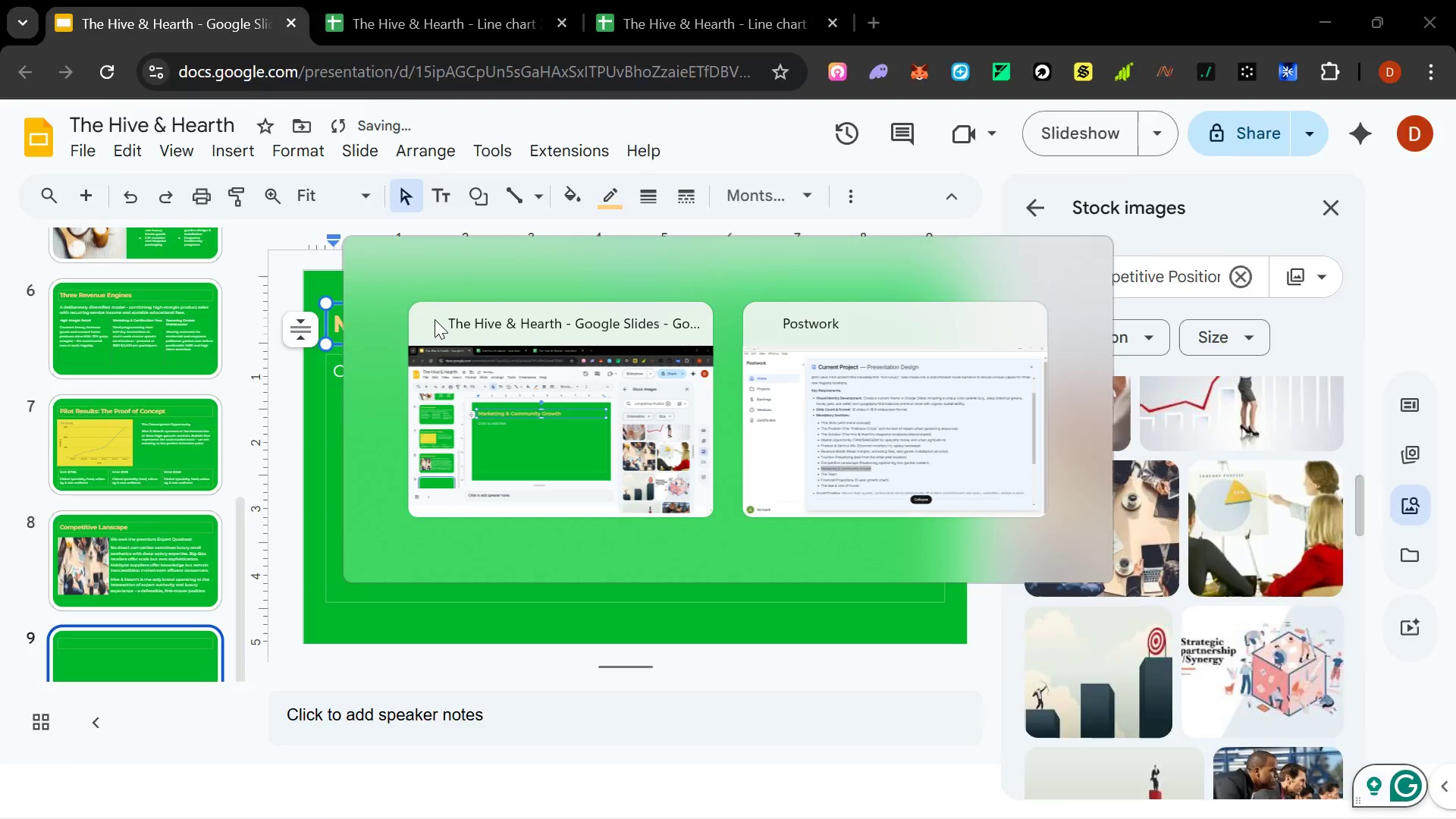 
 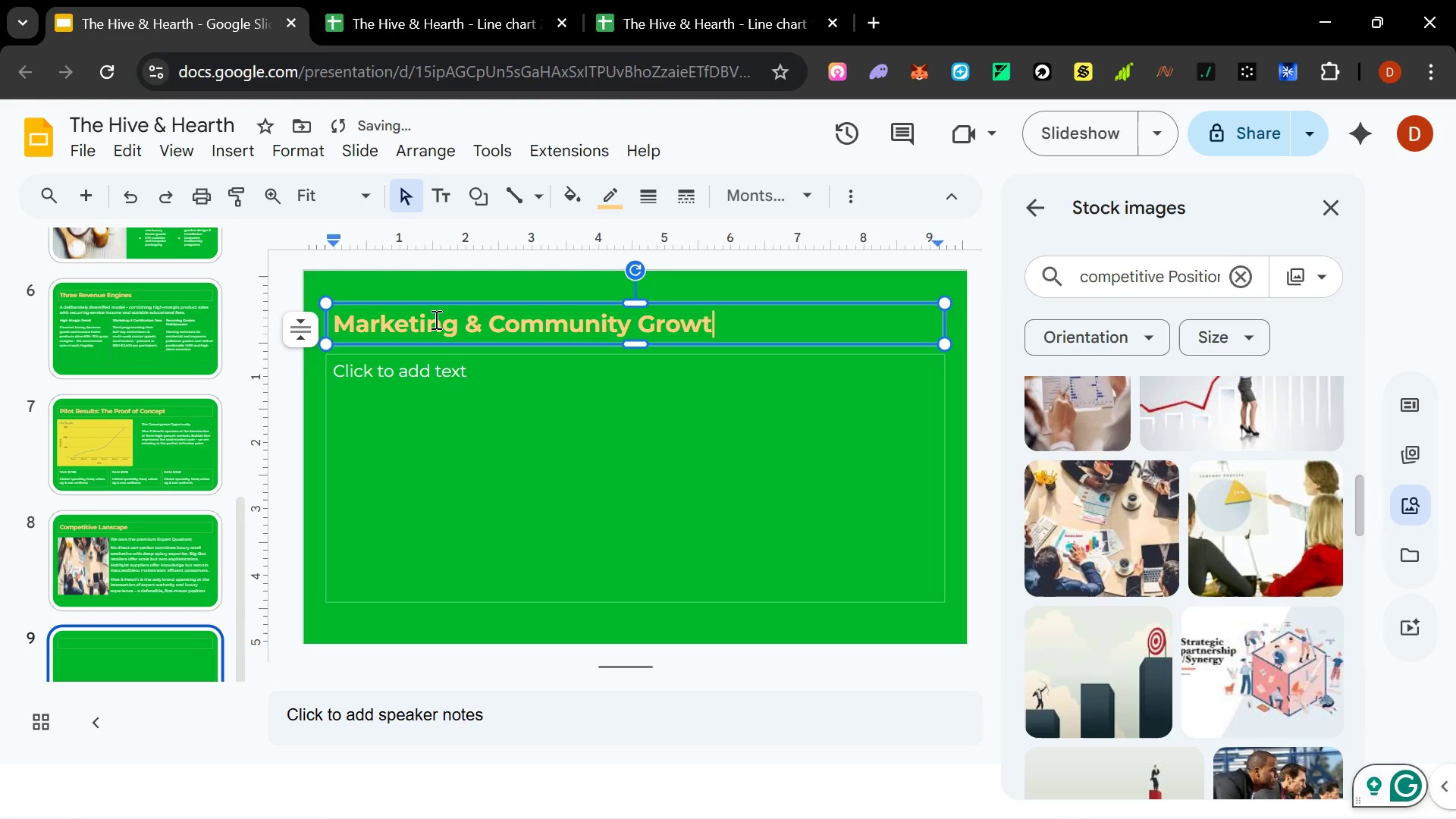 
key(Alt+AltLeft)
 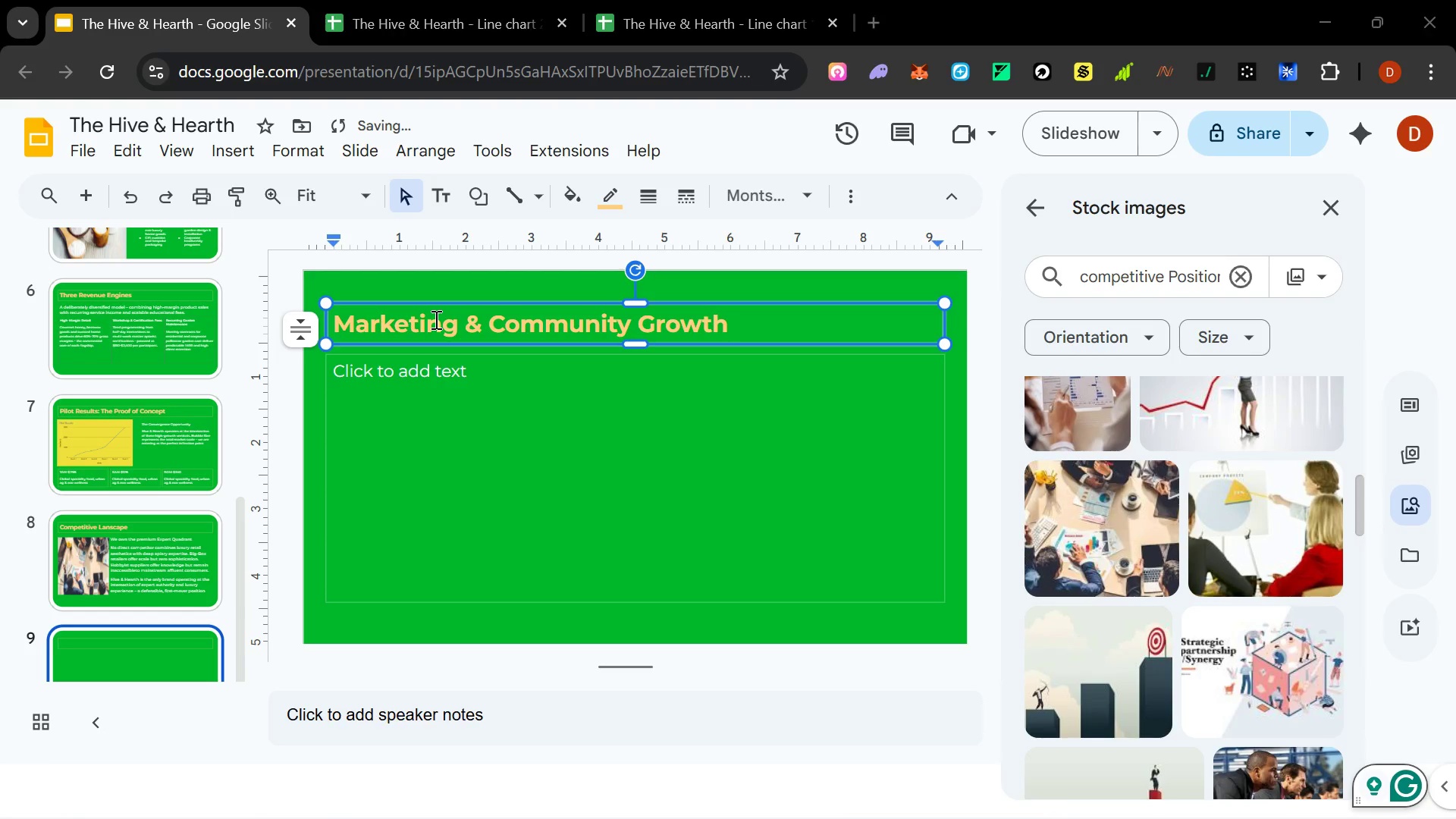 
key(Alt+Tab)